 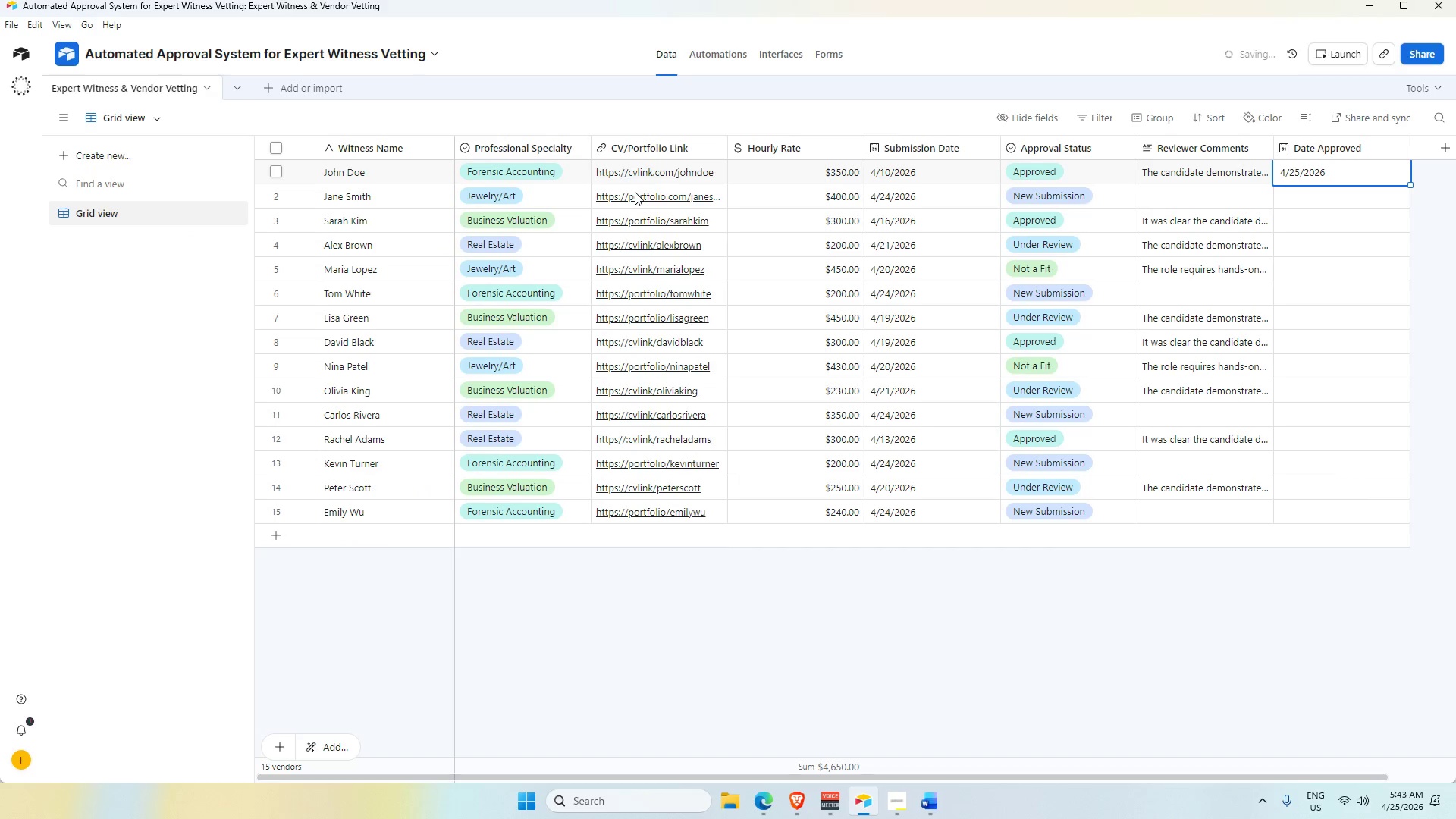 
key(Tab)
 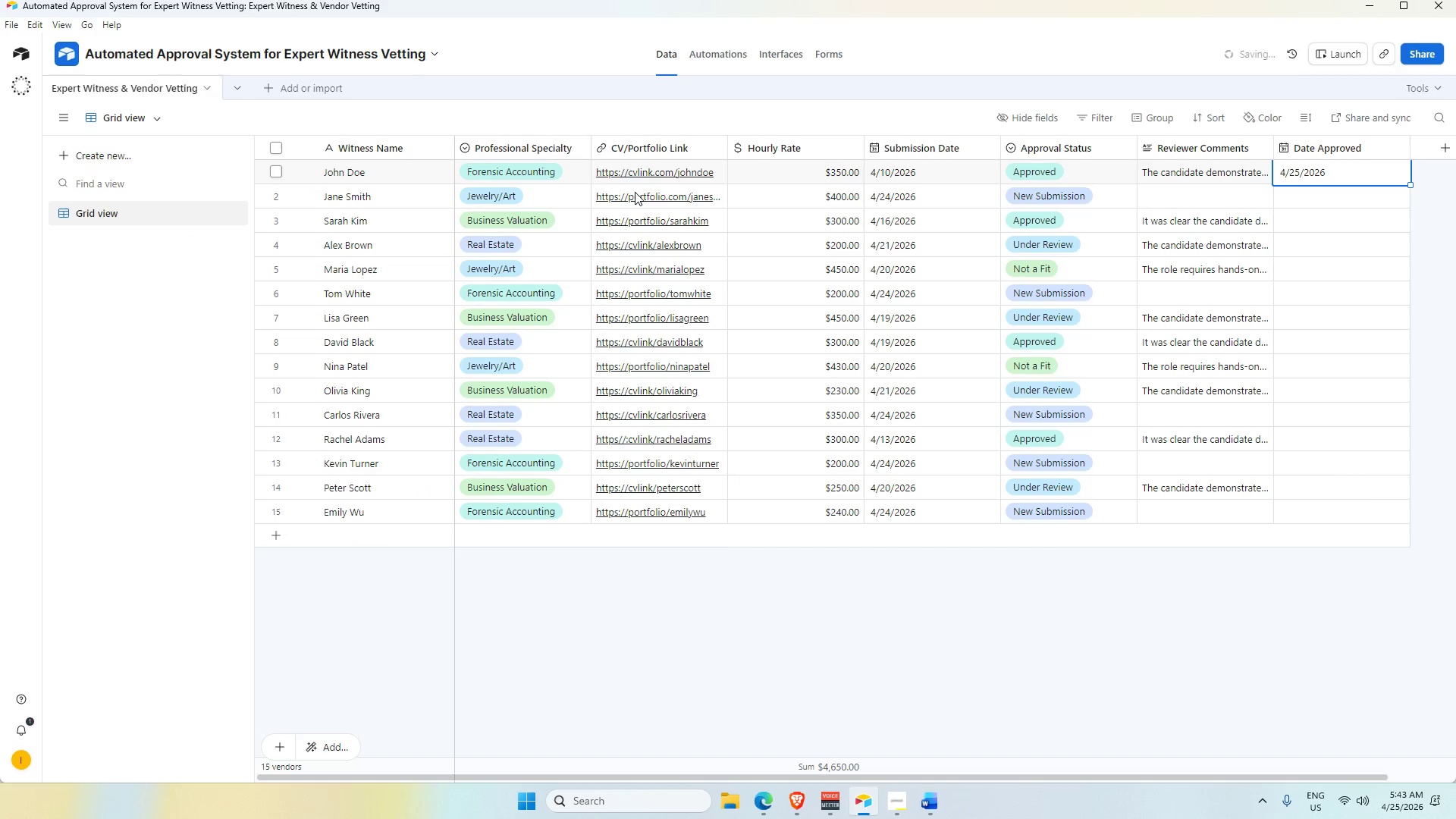 
key(Tab)
 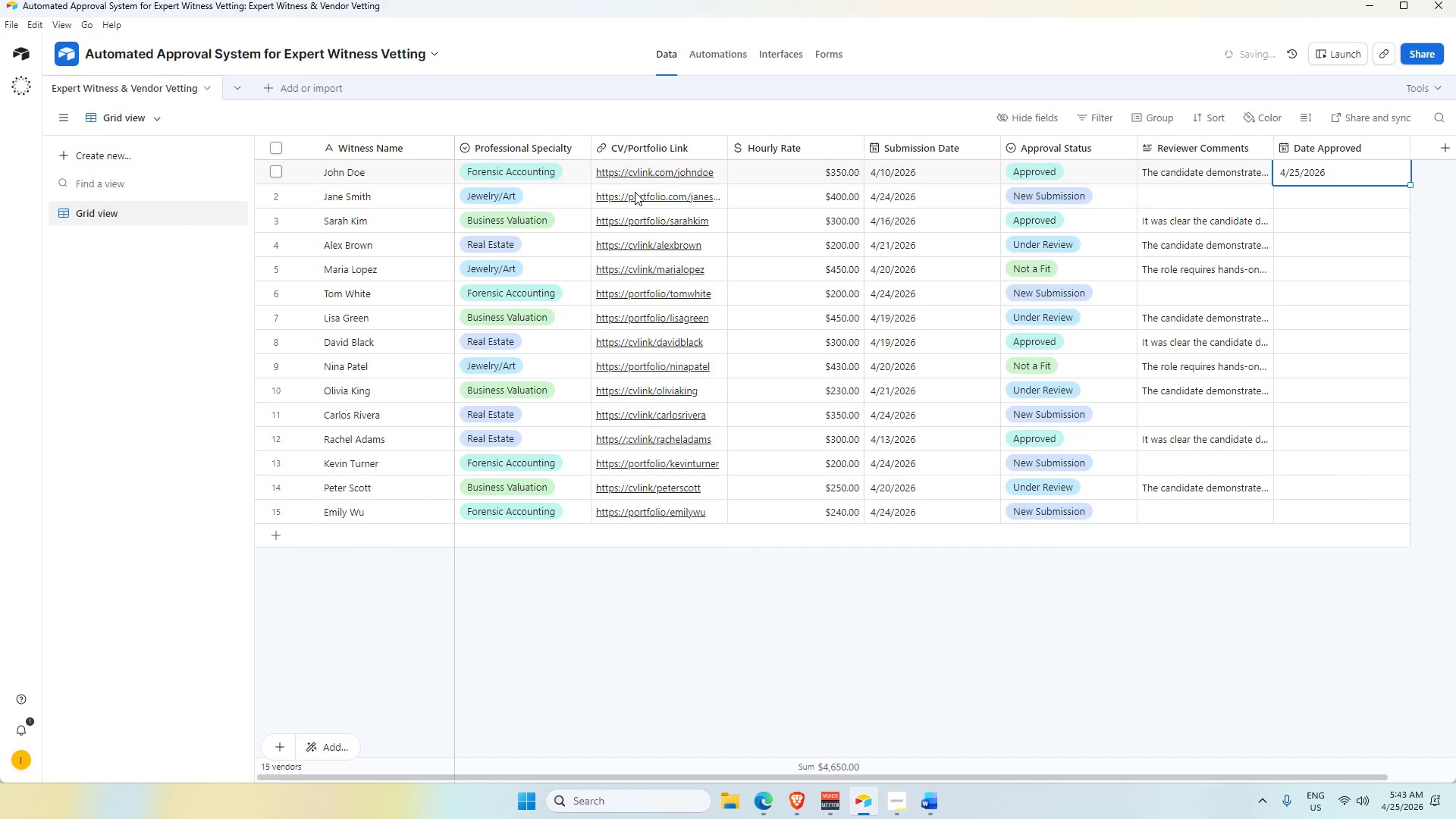 
key(Tab)
 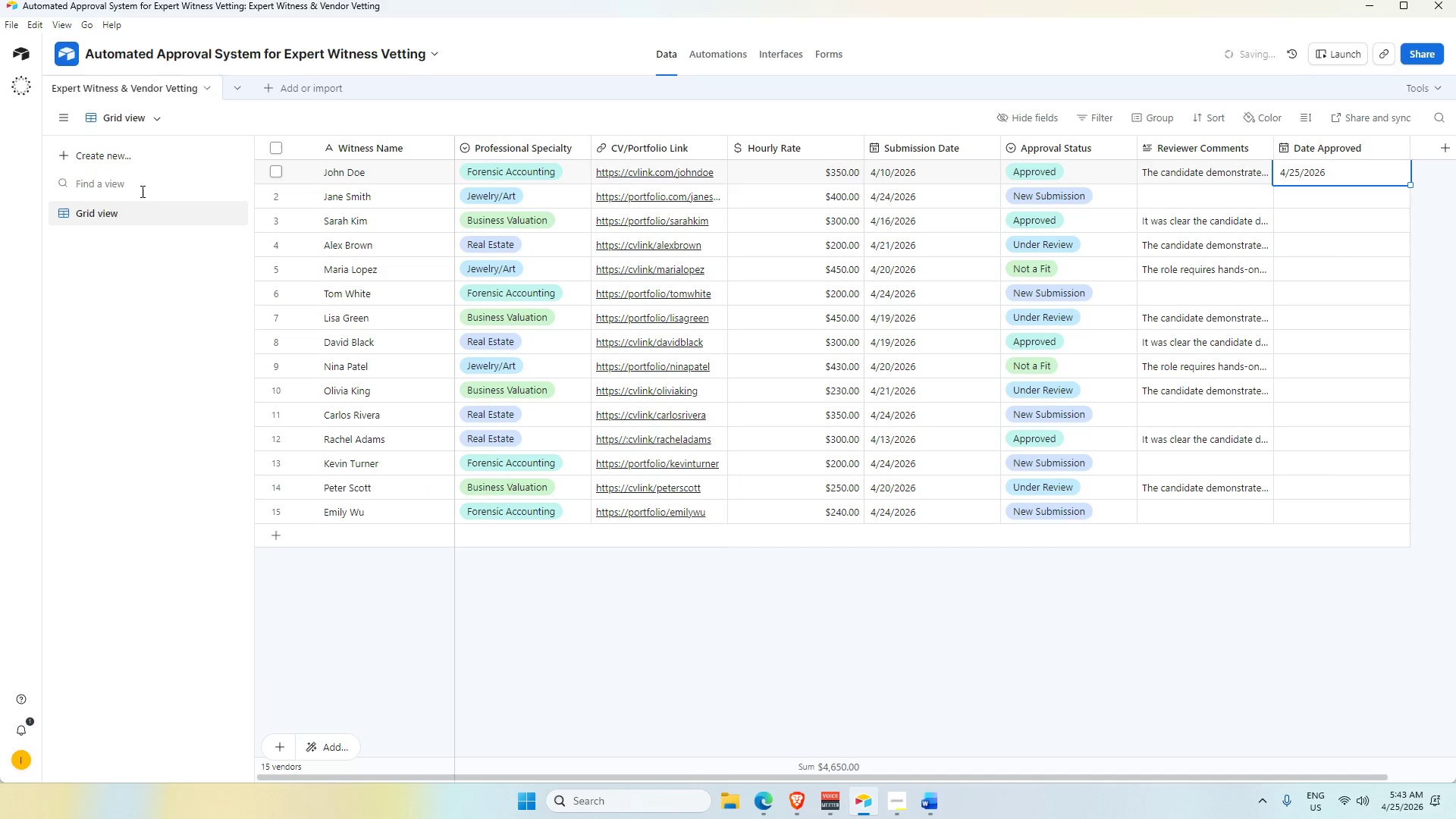 
left_click([337, 191])
 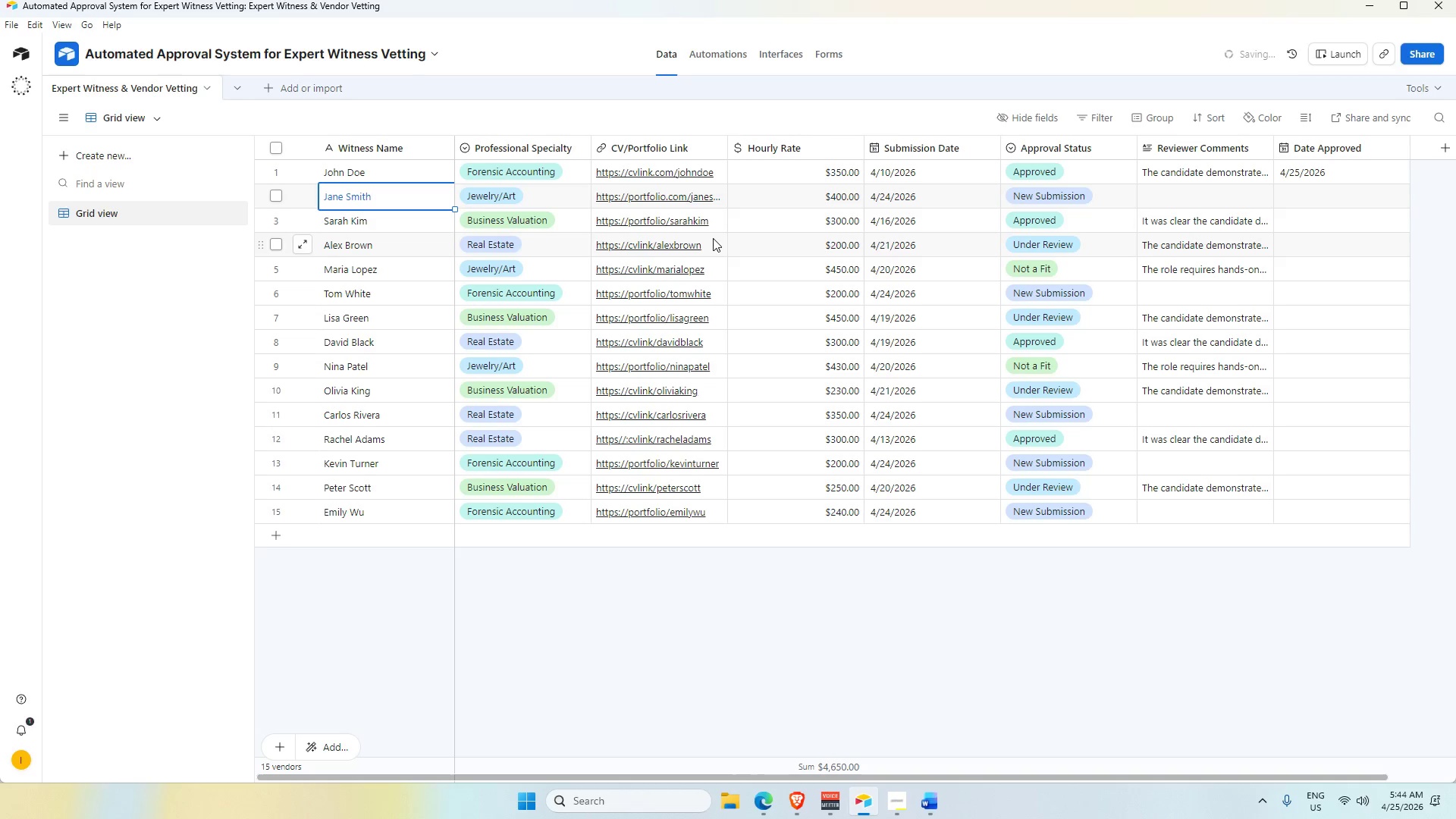 
wait(29.28)
 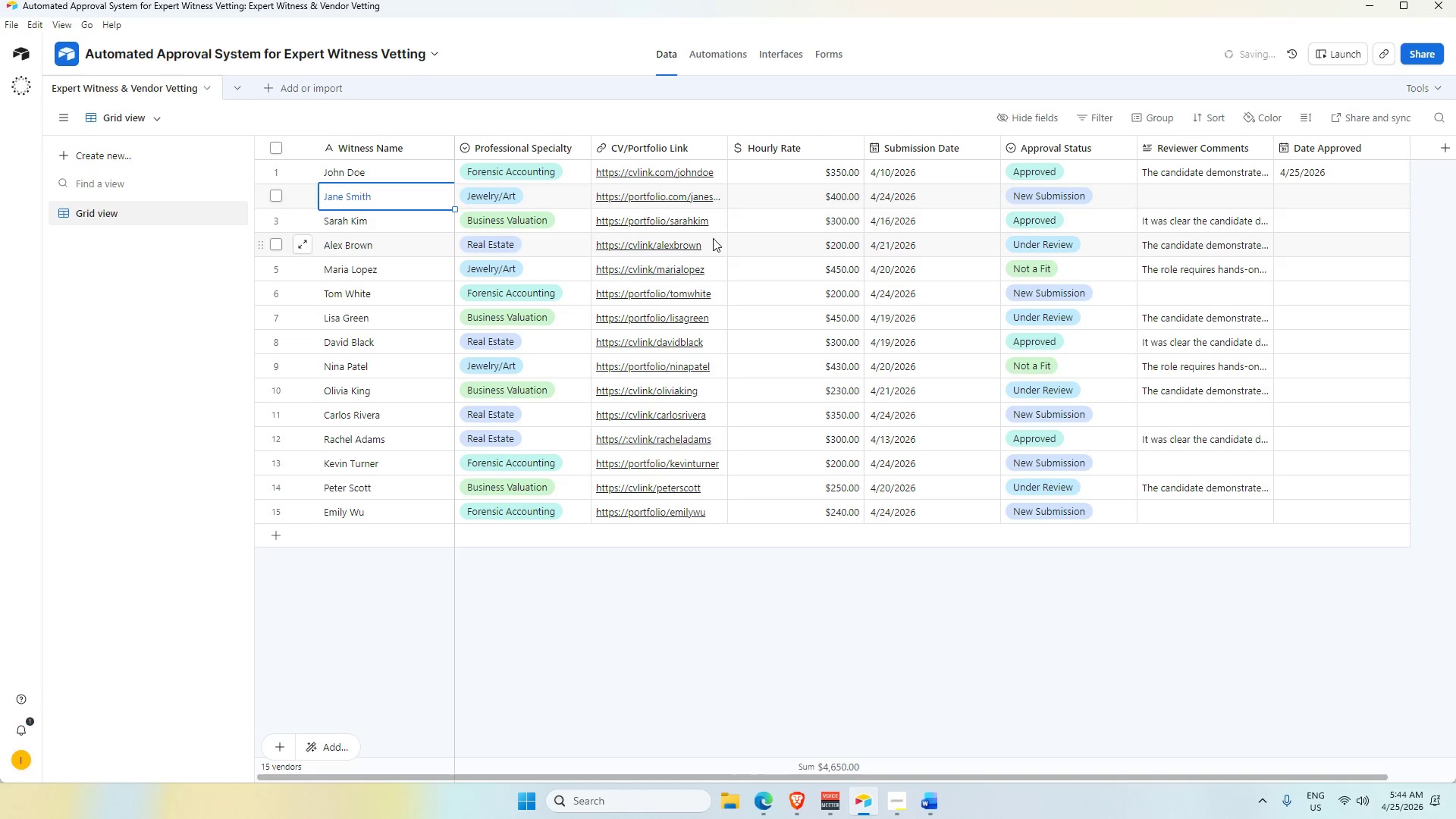 
key(Tab)
 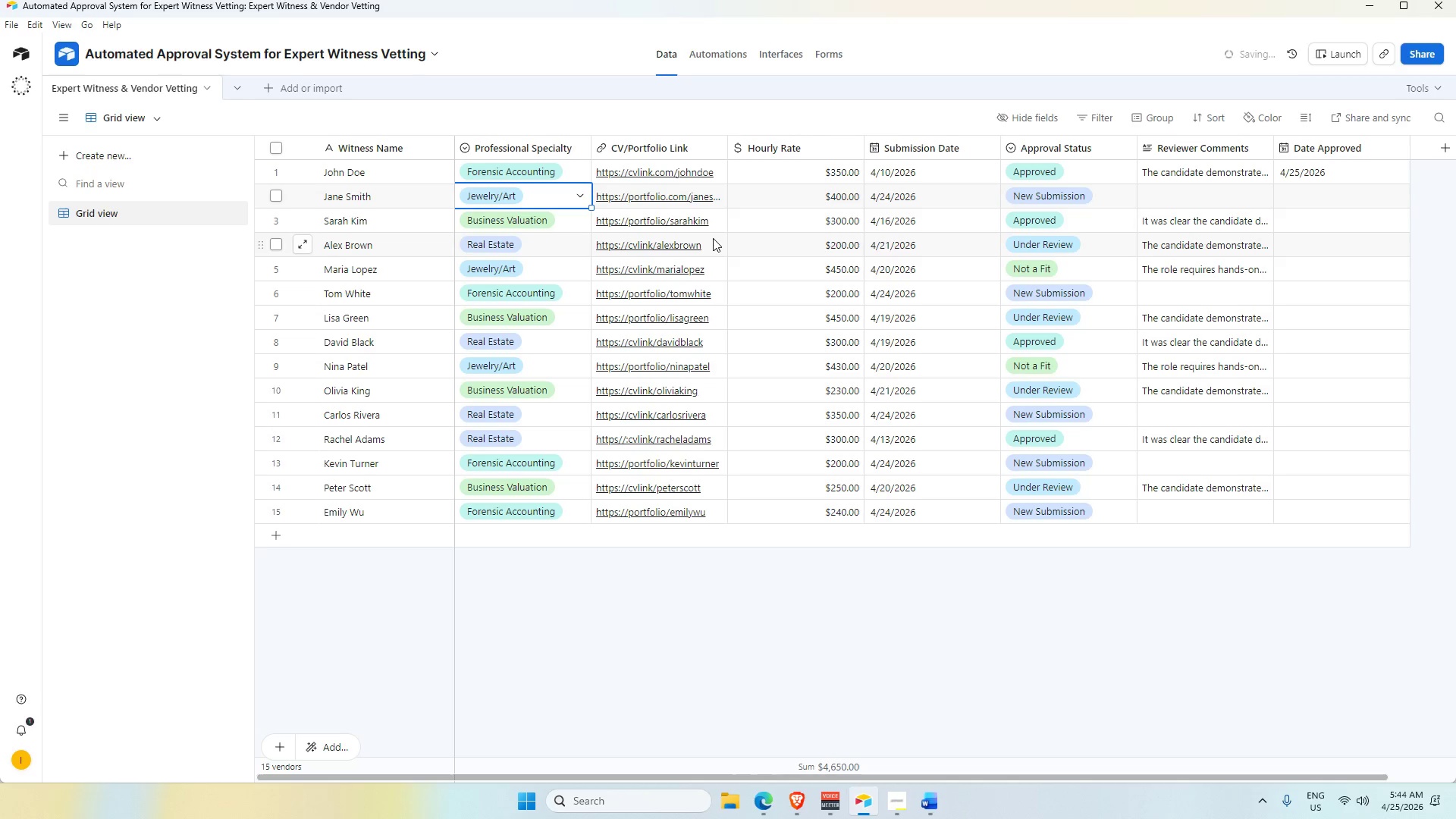 
key(Tab)
 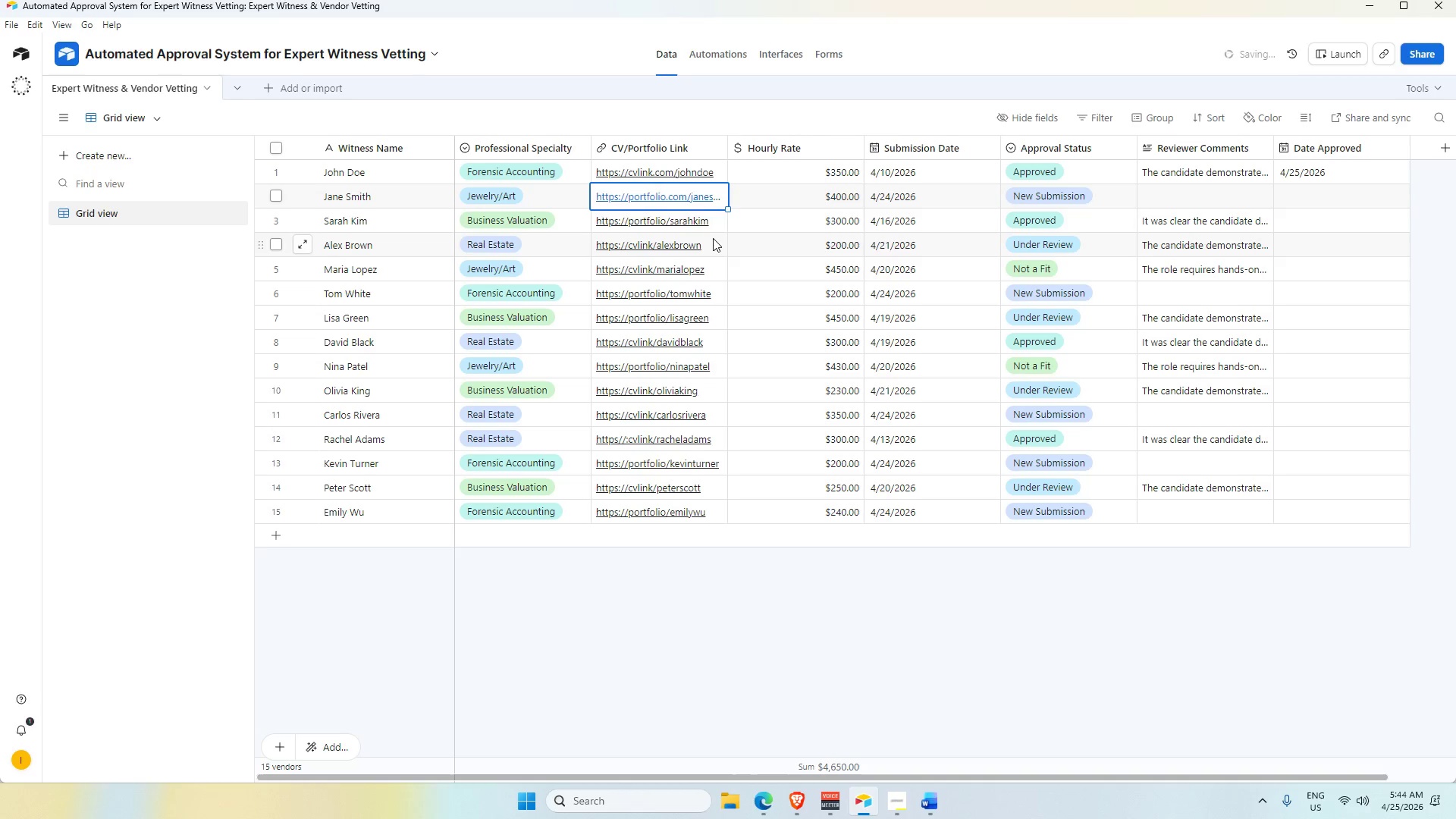 
key(Tab)
 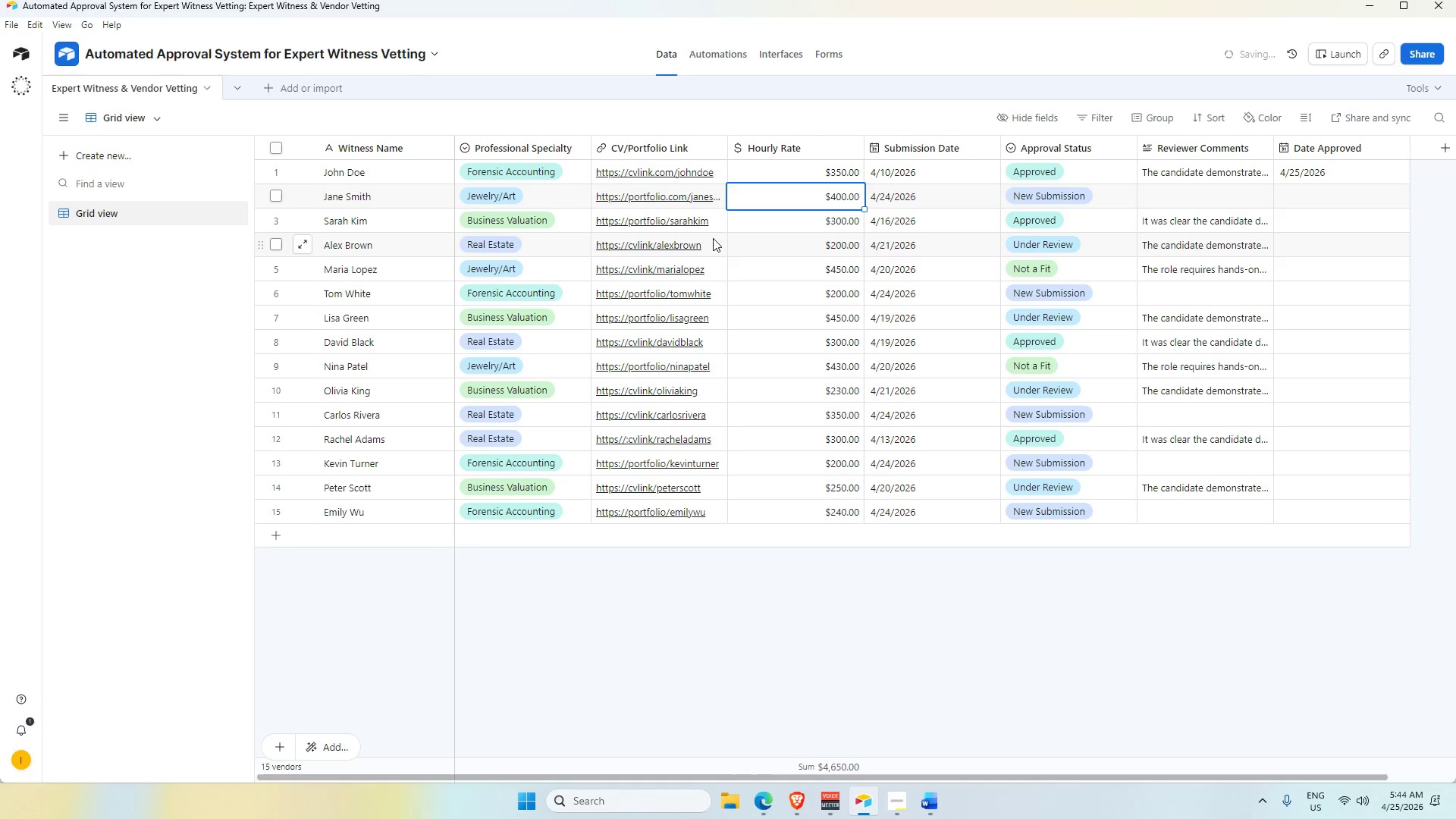 
key(Tab)
 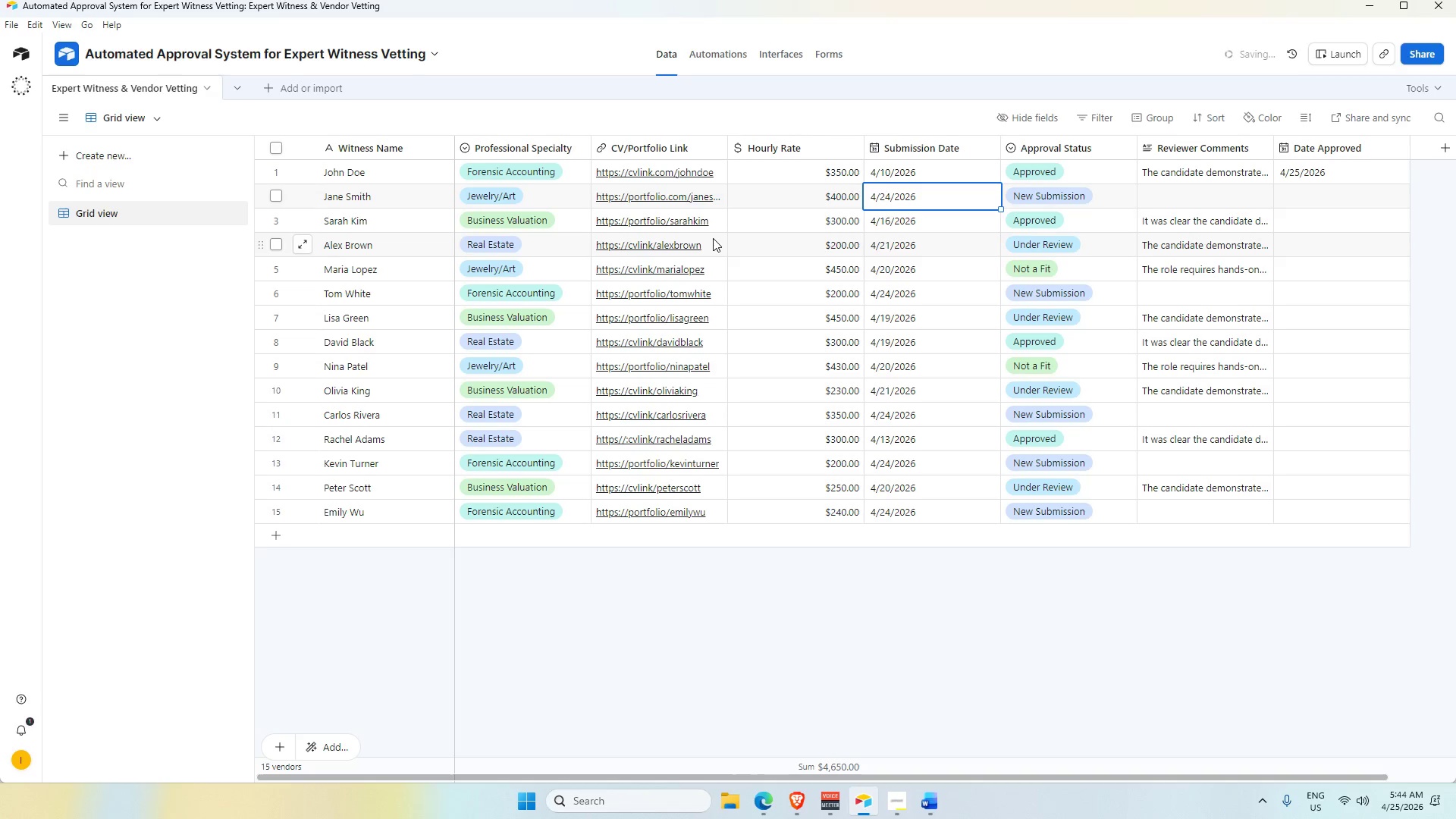 
key(Tab)
 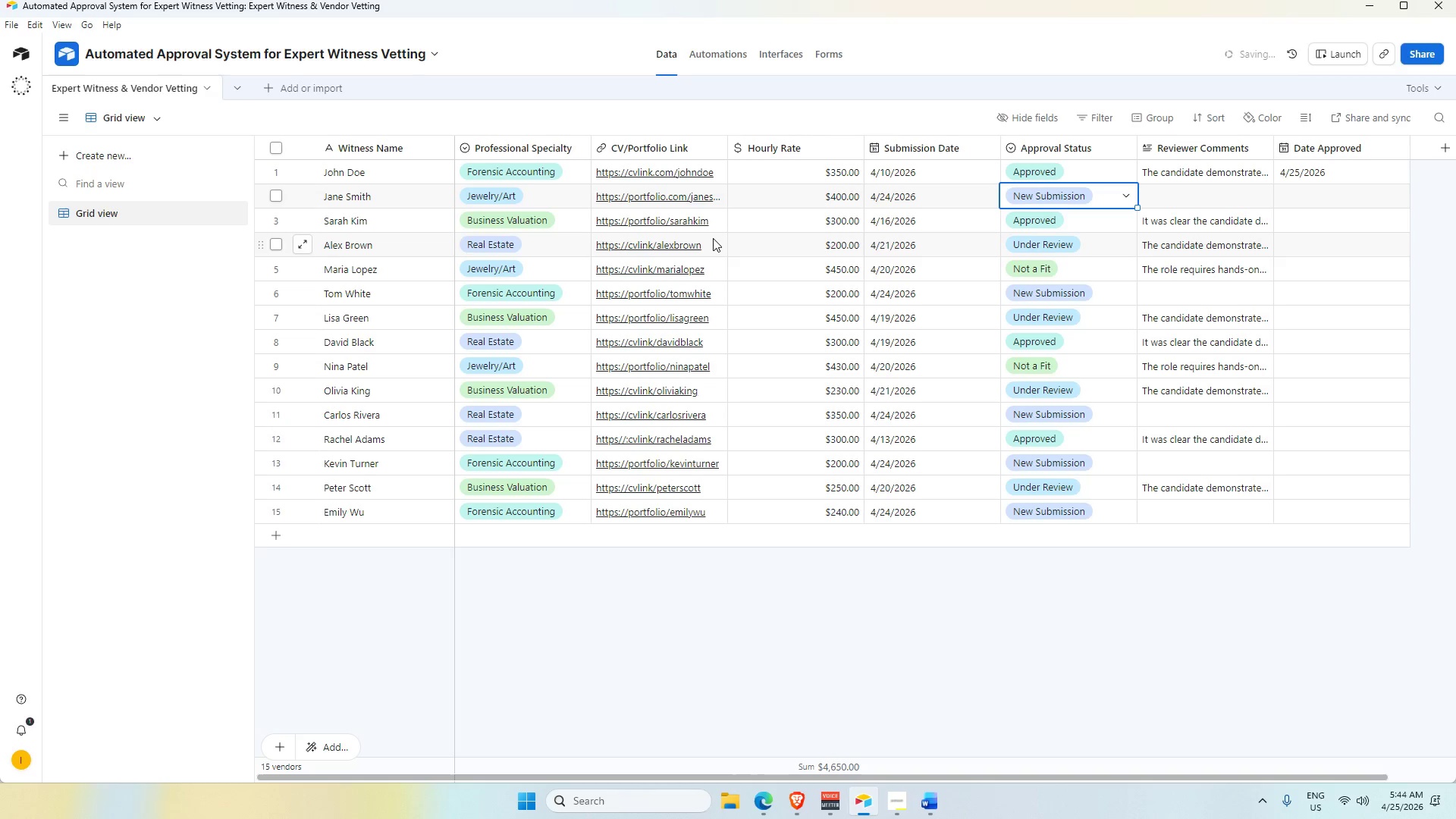 
key(Tab)
 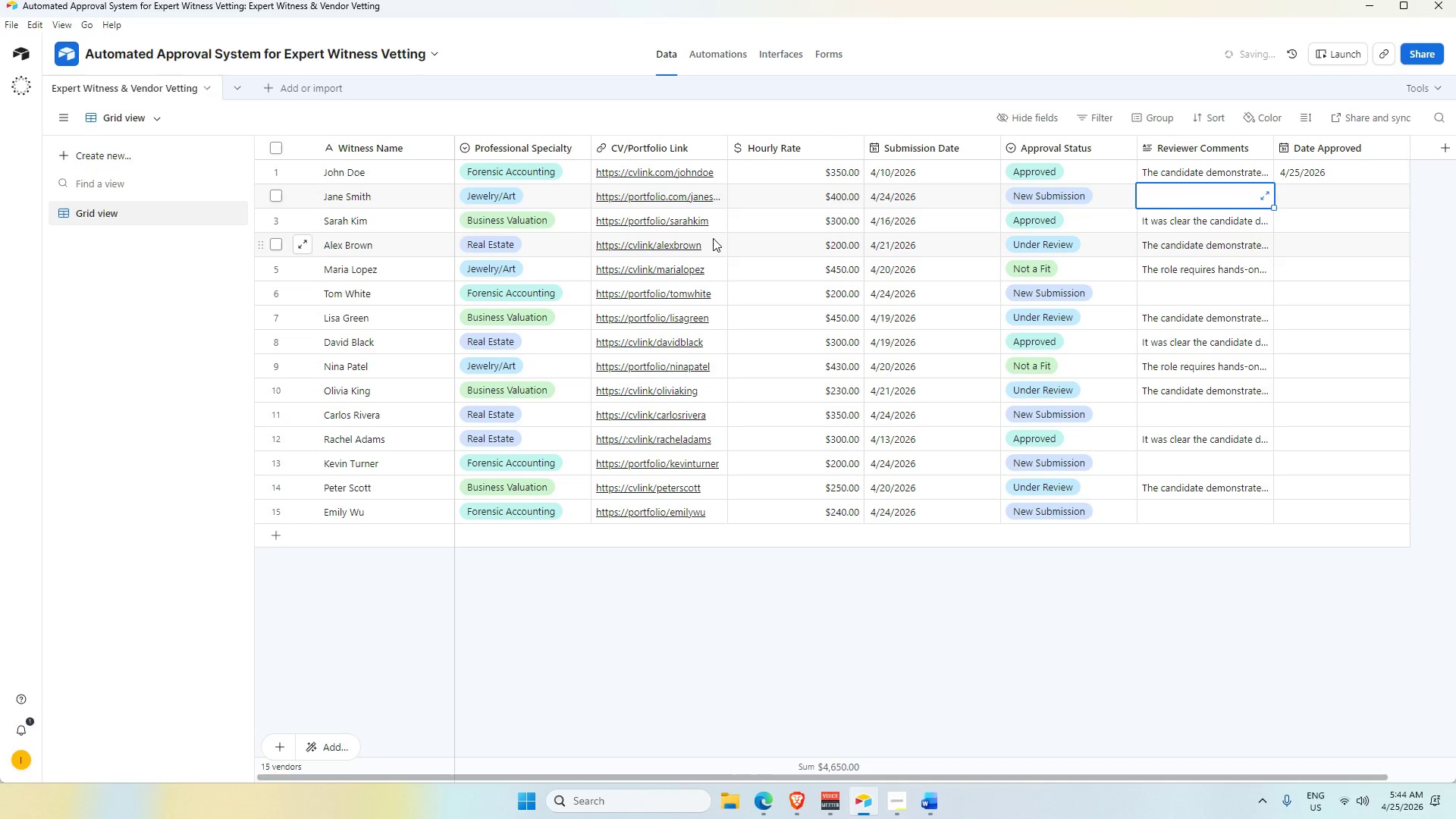 
wait(28.31)
 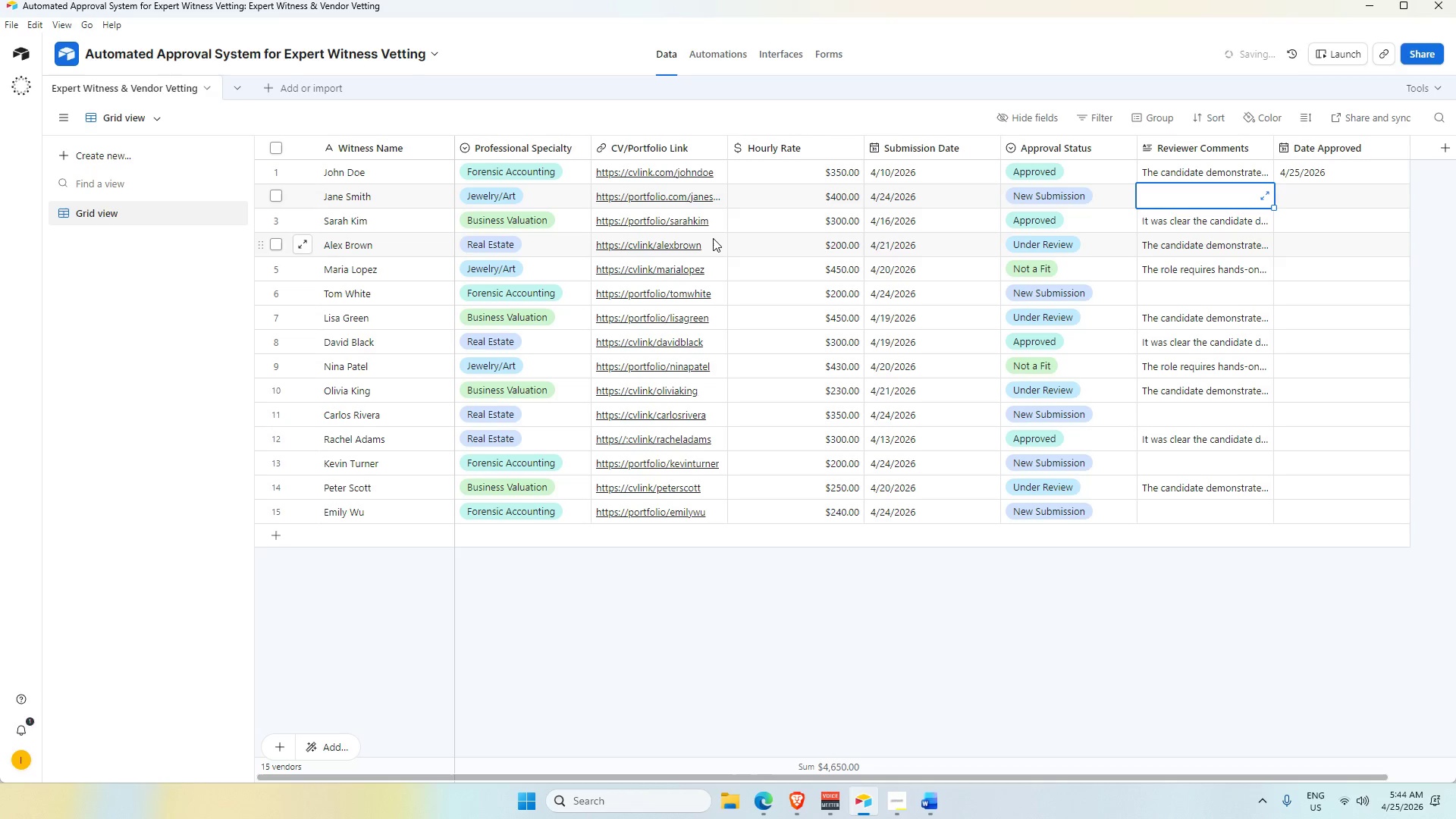 
key(Tab)
 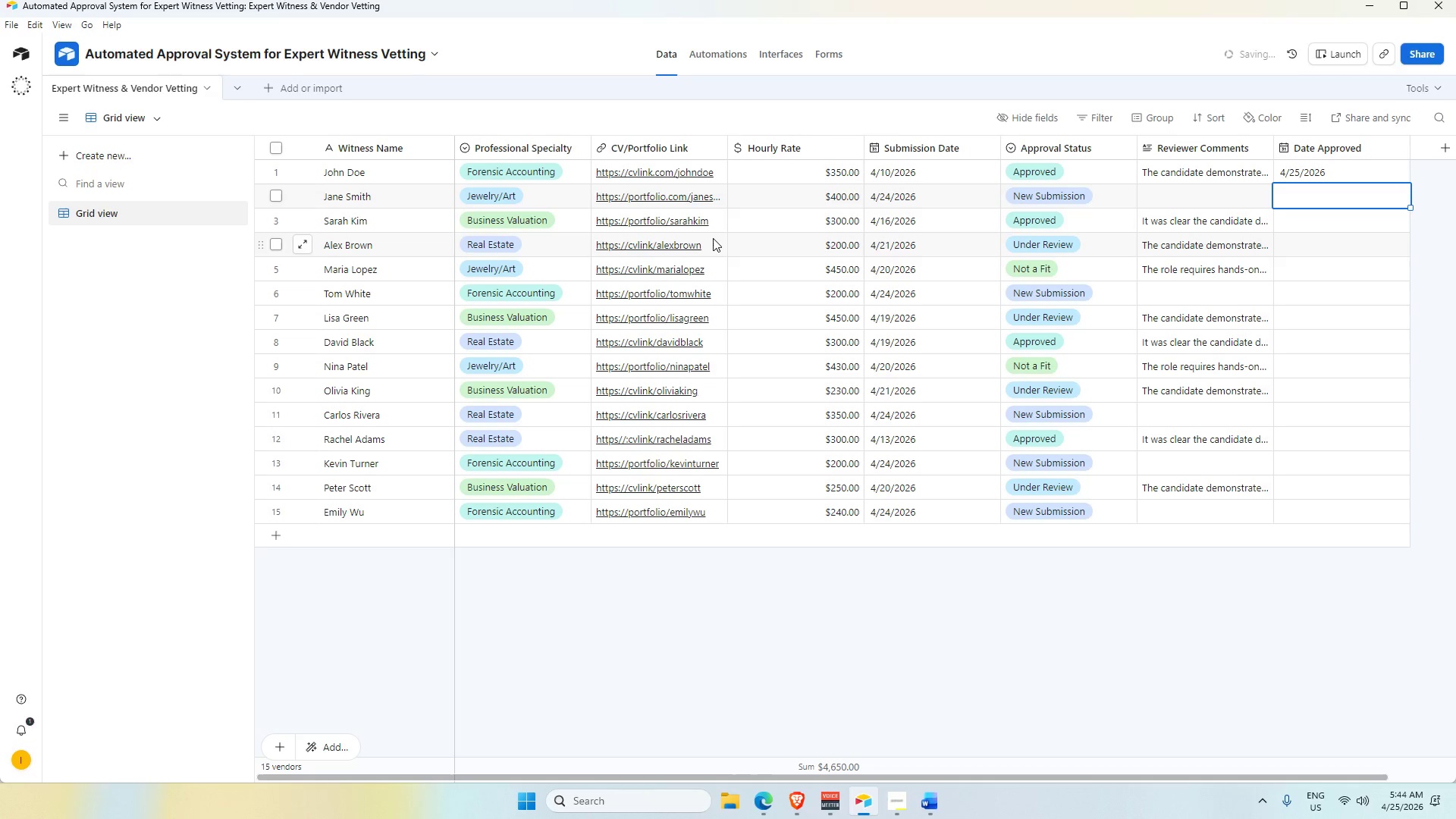 
key(Tab)
 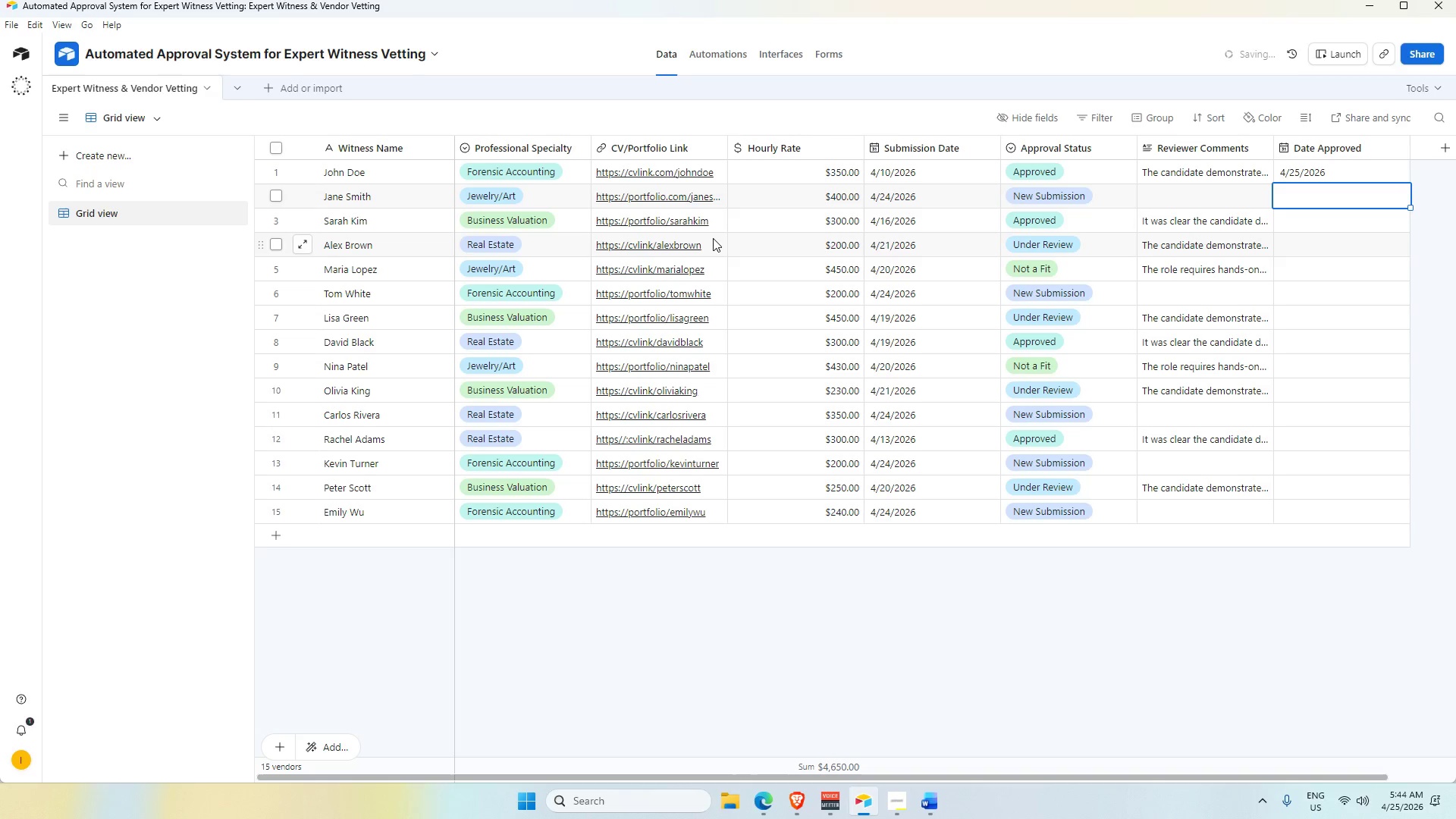 
key(Tab)
 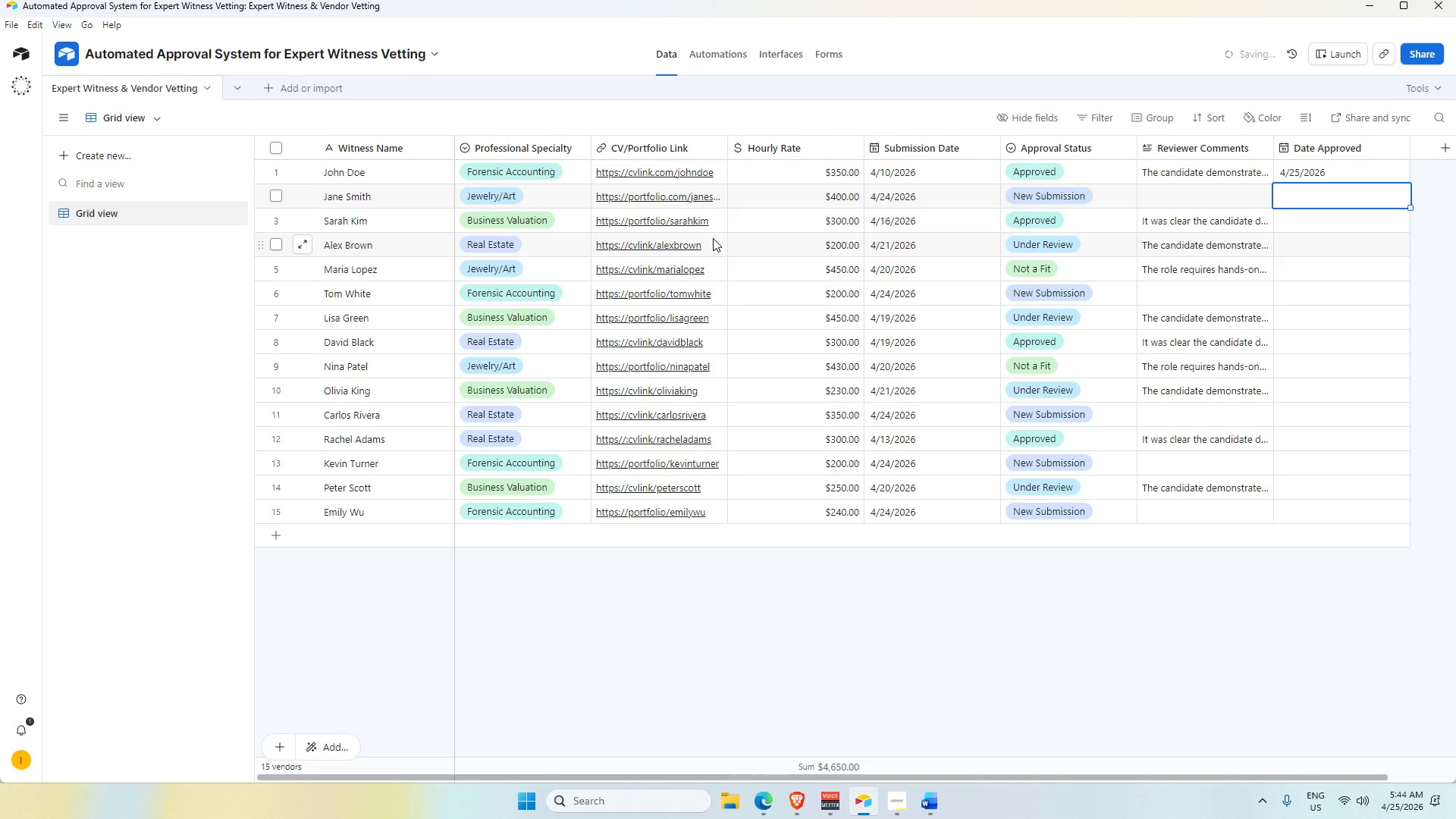 
key(Tab)
 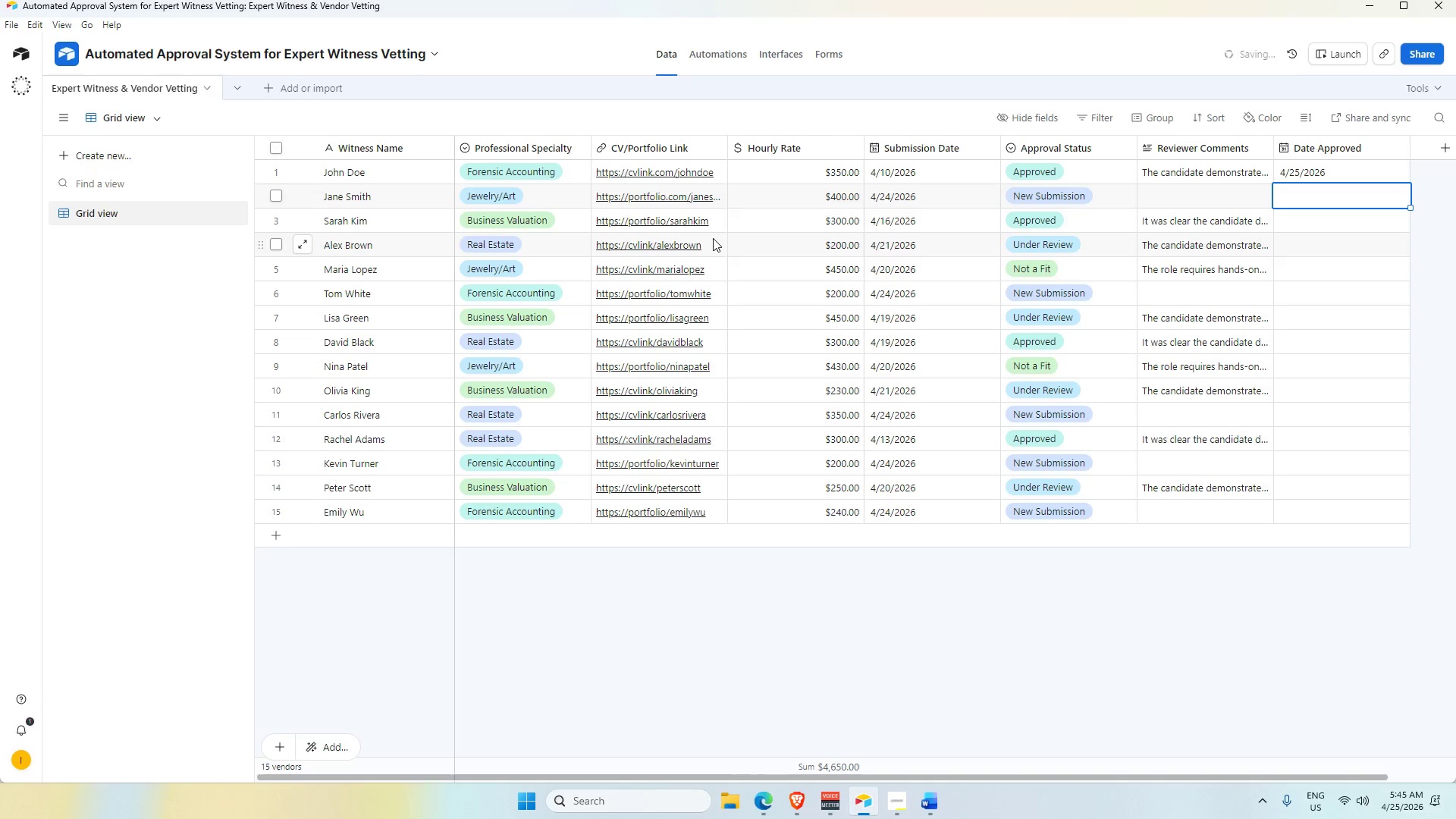 
key(Tab)
 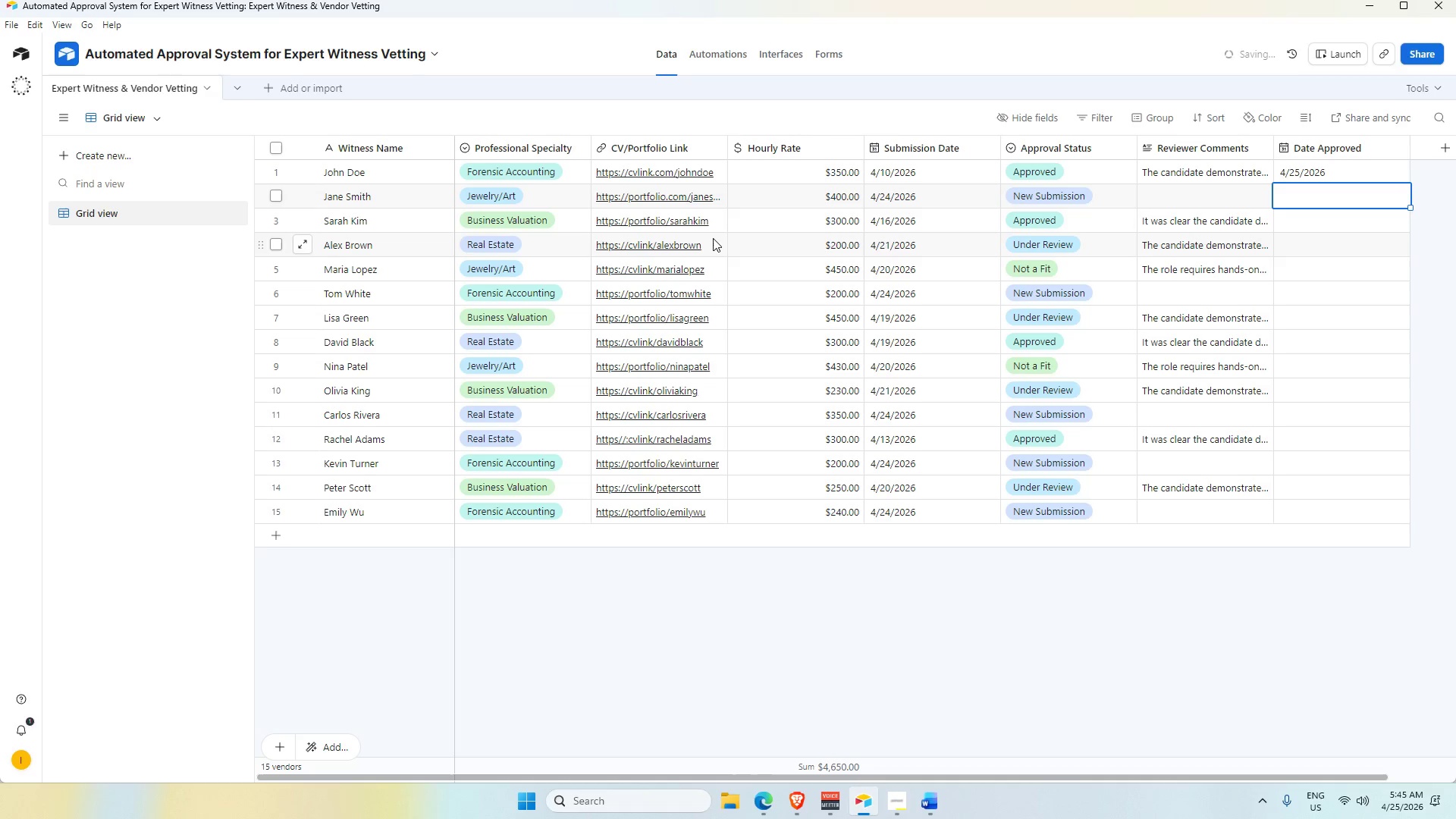 
key(Tab)
 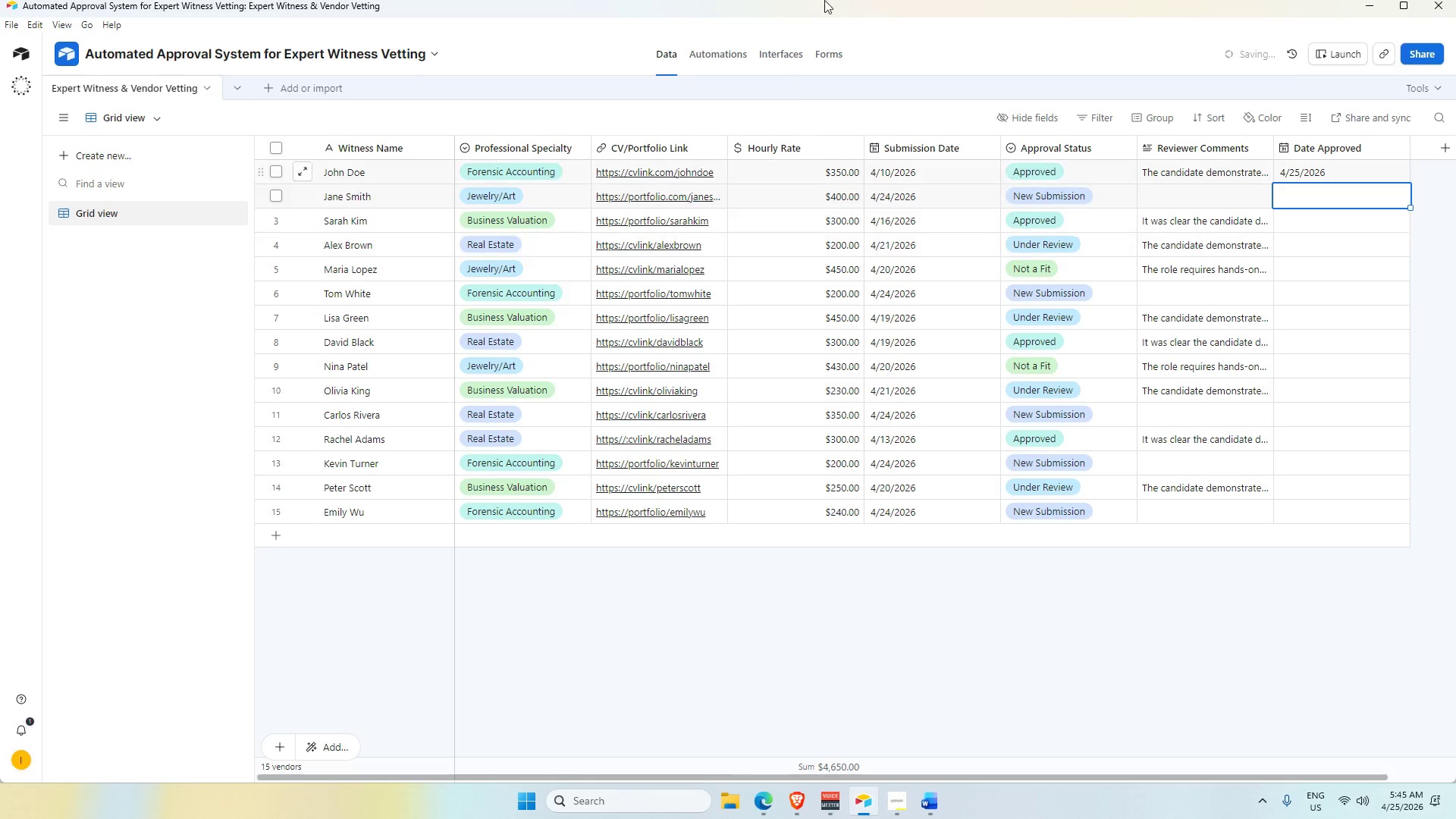 
key(Alt+AltLeft)
 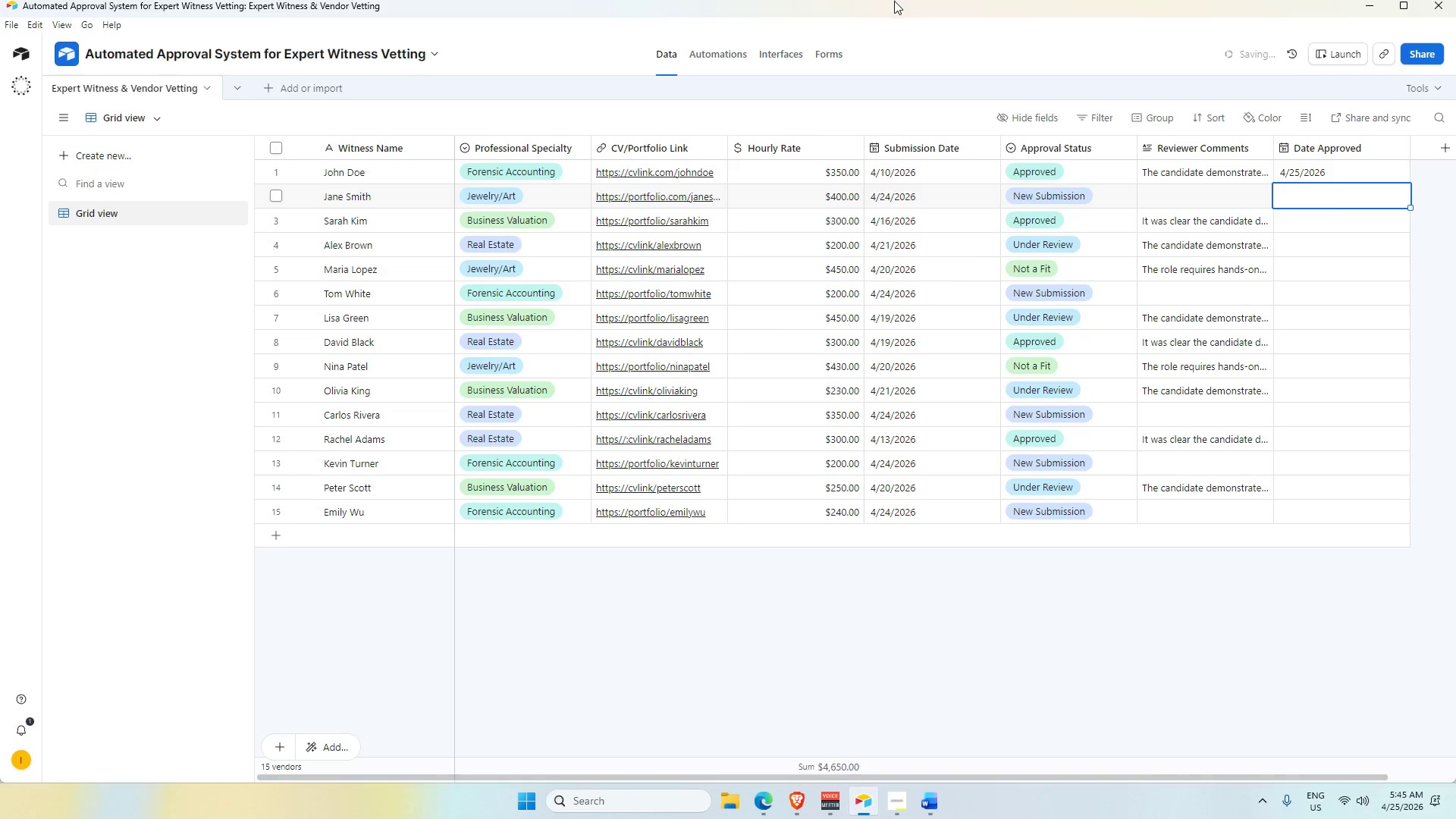 
key(Alt+Tab)